 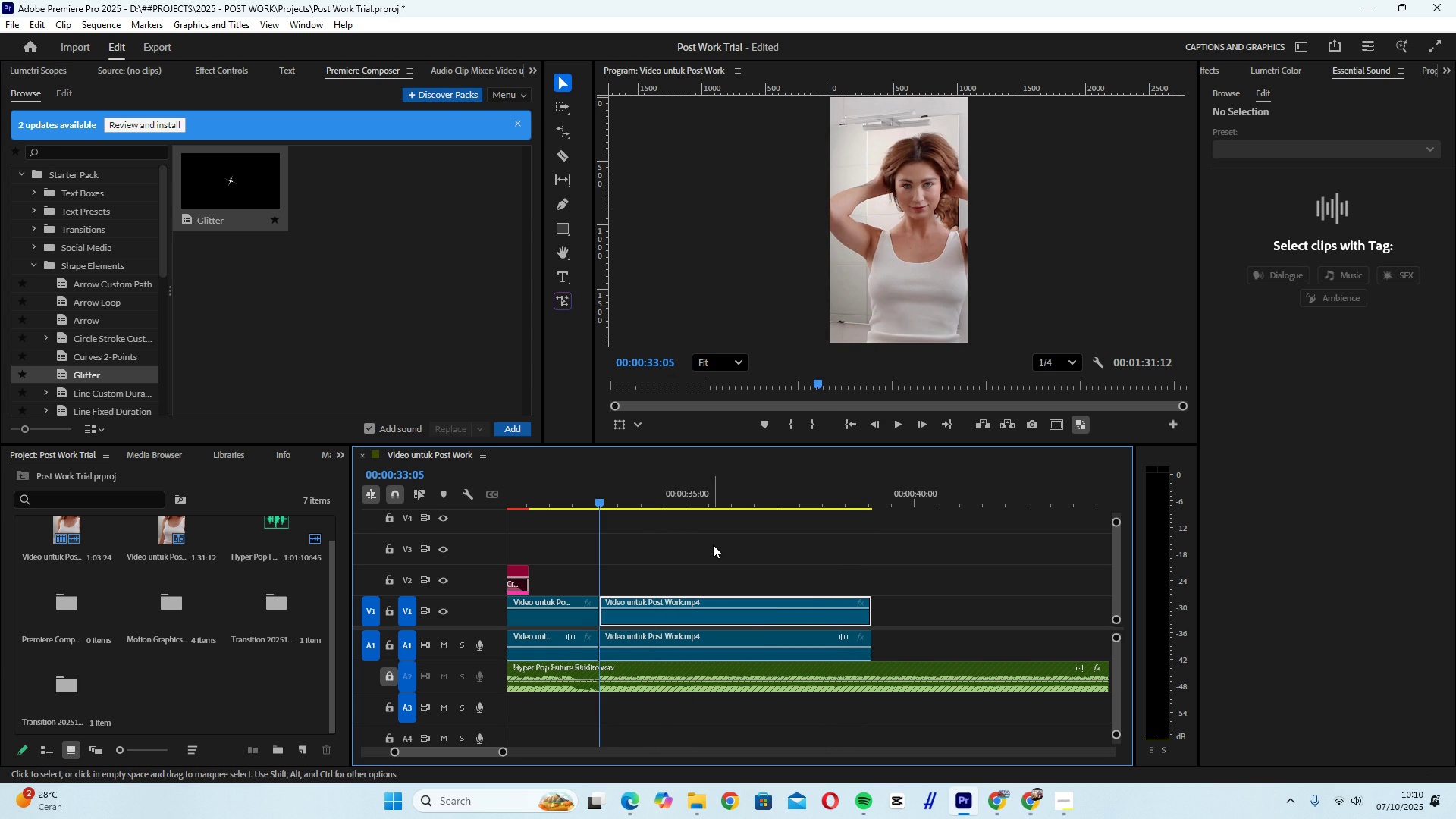 
scroll: coordinate [703, 546], scroll_direction: up, amount: 8.0
 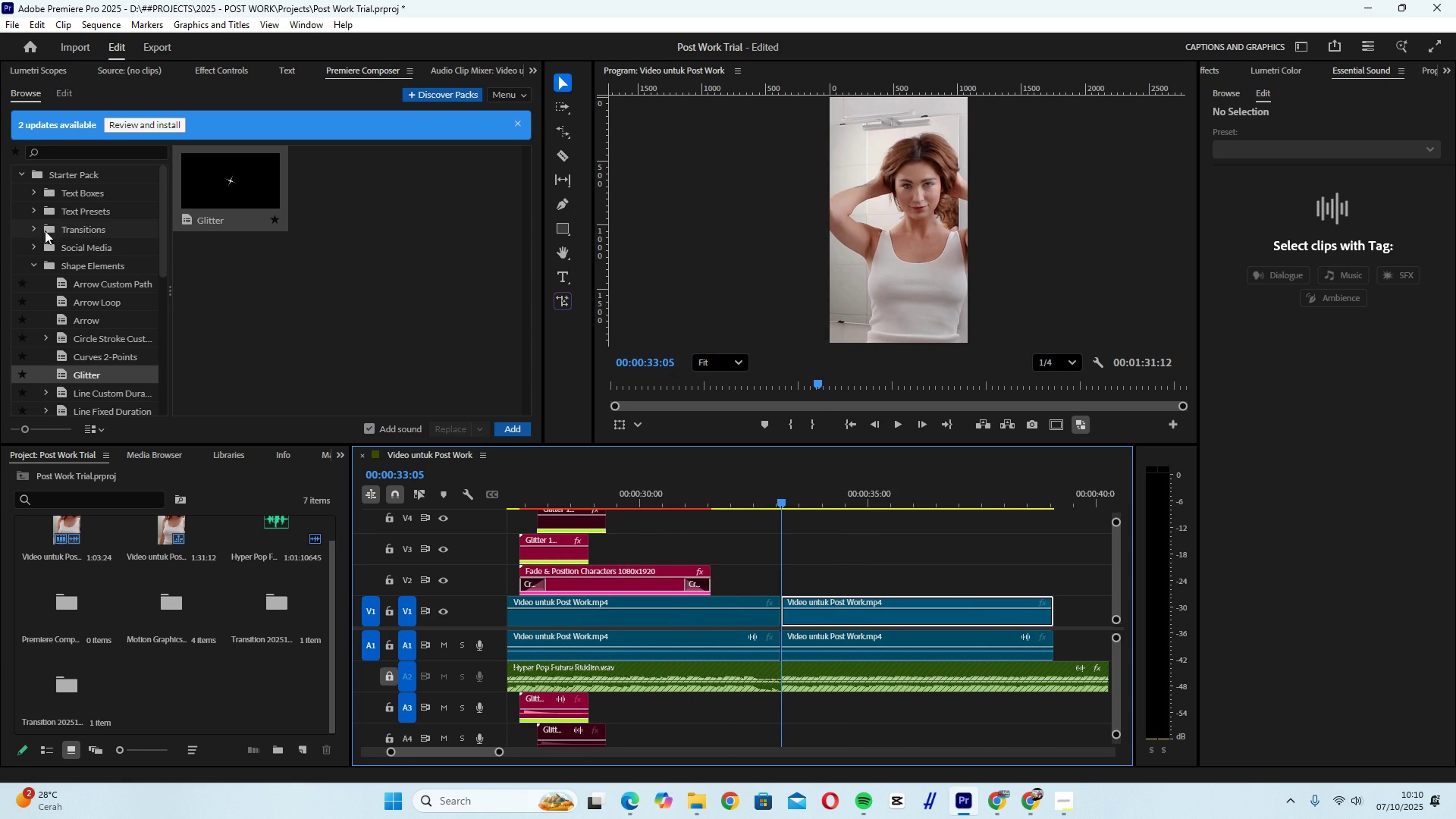 
left_click([36, 229])
 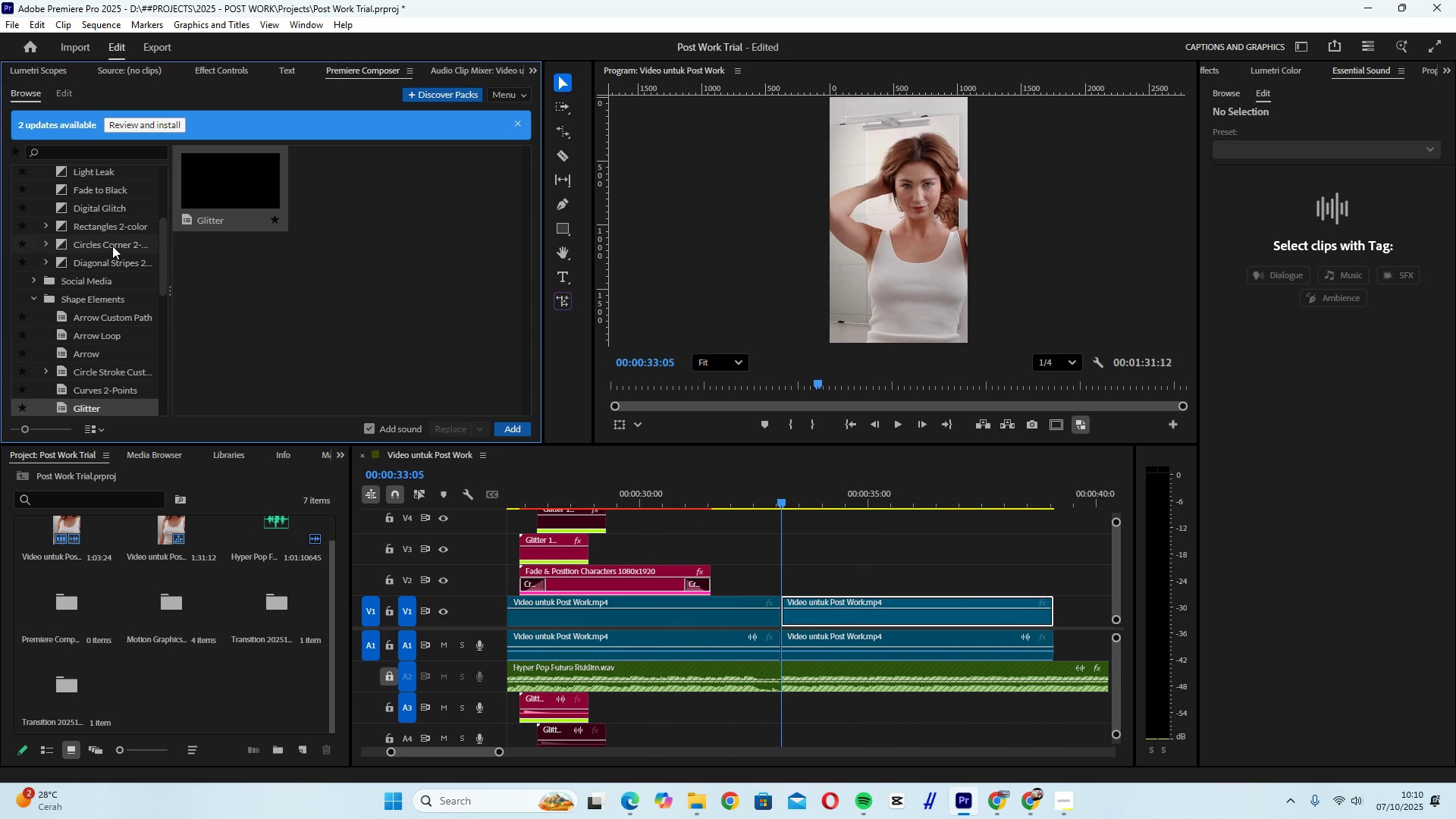 
left_click([112, 246])
 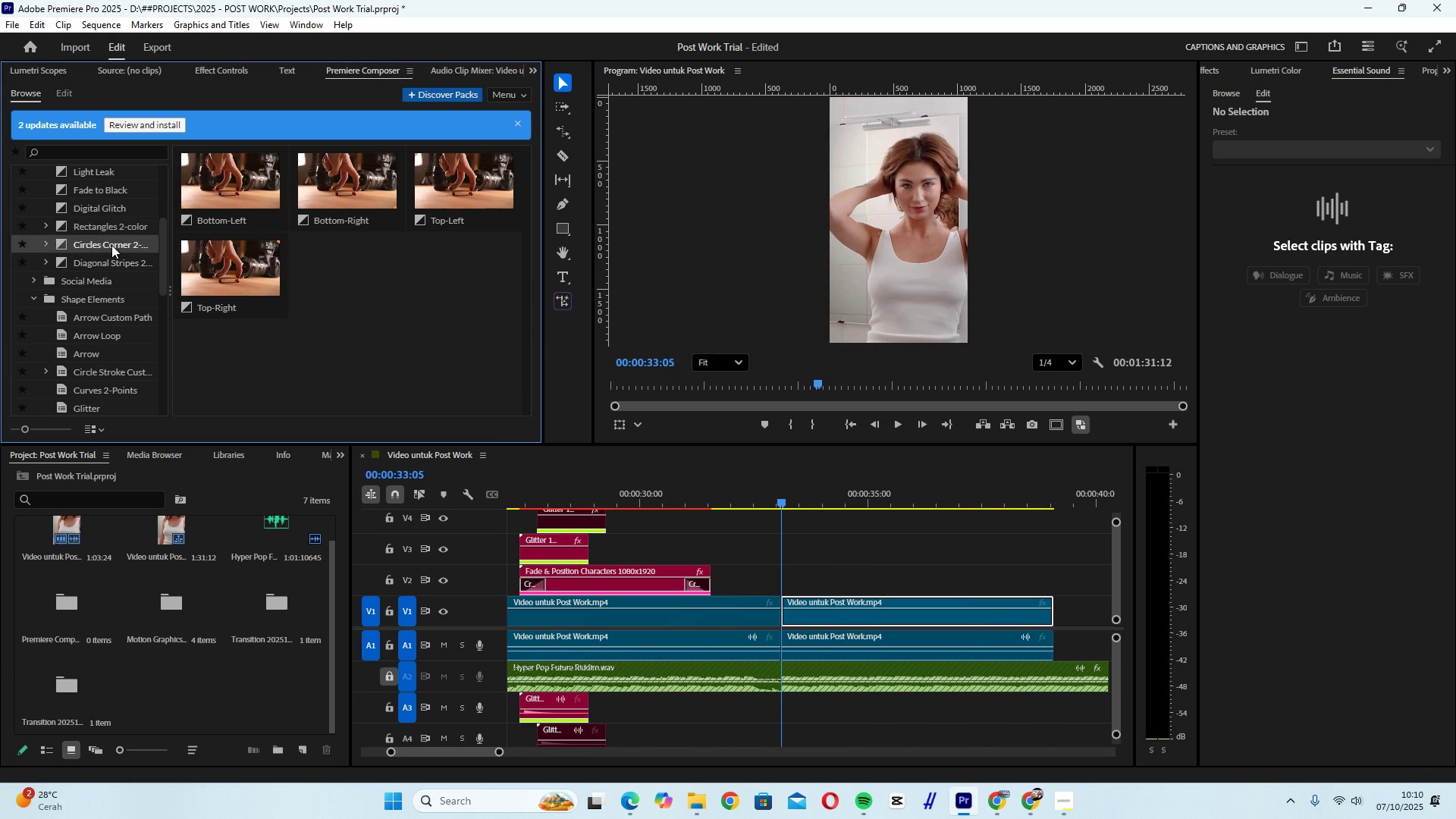 
scroll: coordinate [111, 245], scroll_direction: up, amount: 5.0
 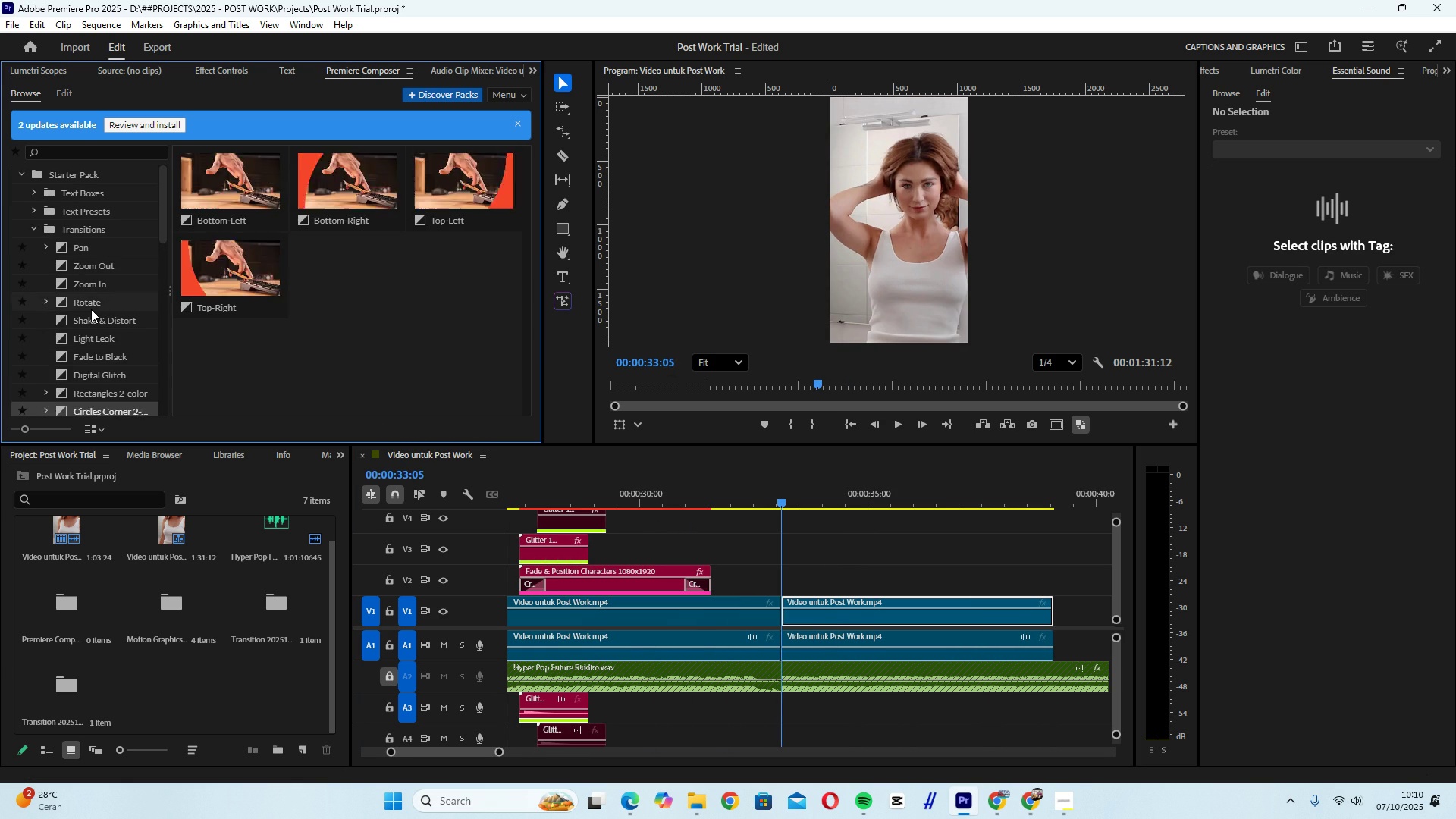 
left_click([91, 309])